 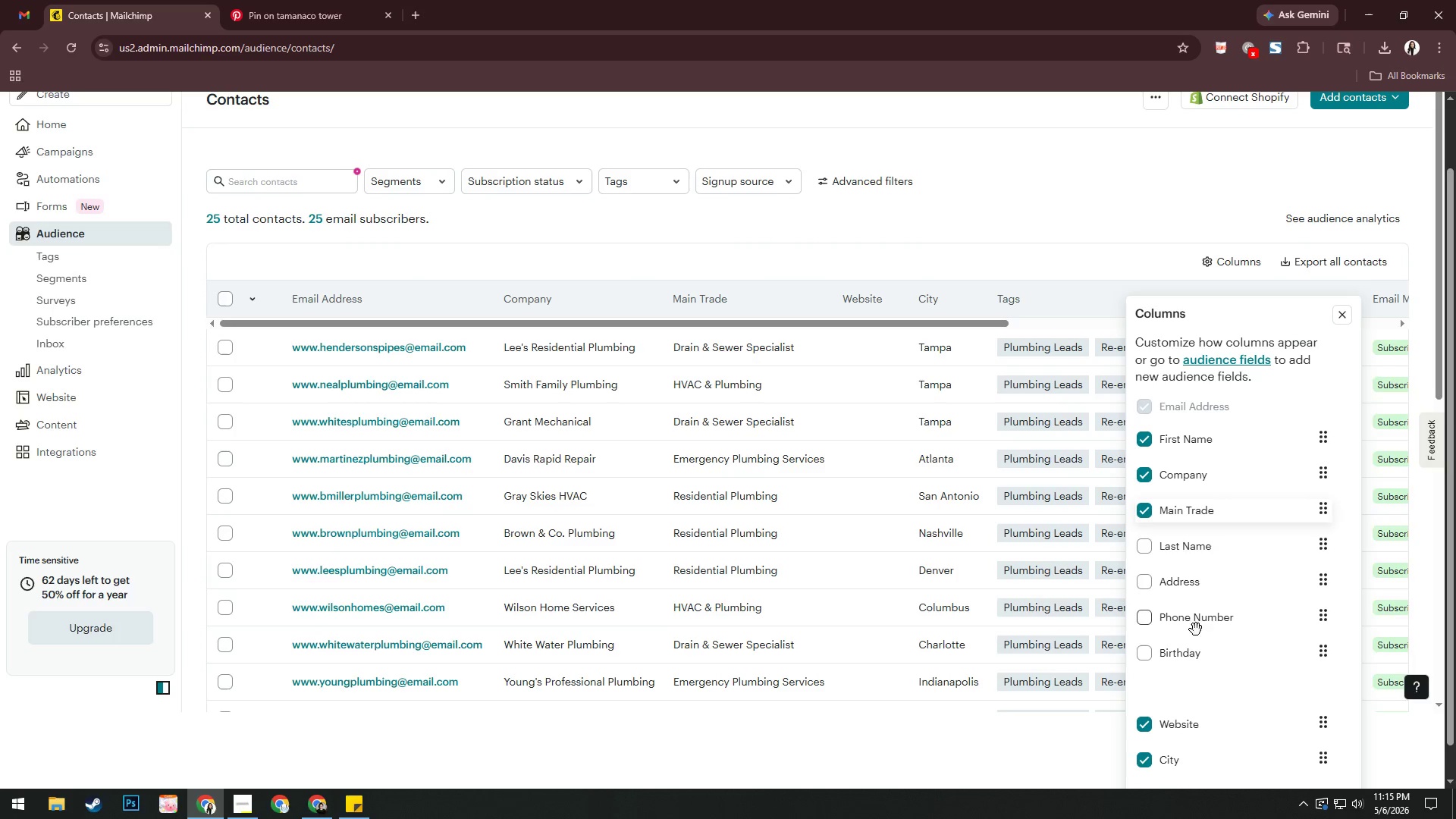 
left_click_drag(start_coordinate=[1192, 691], to_coordinate=[1194, 541])
 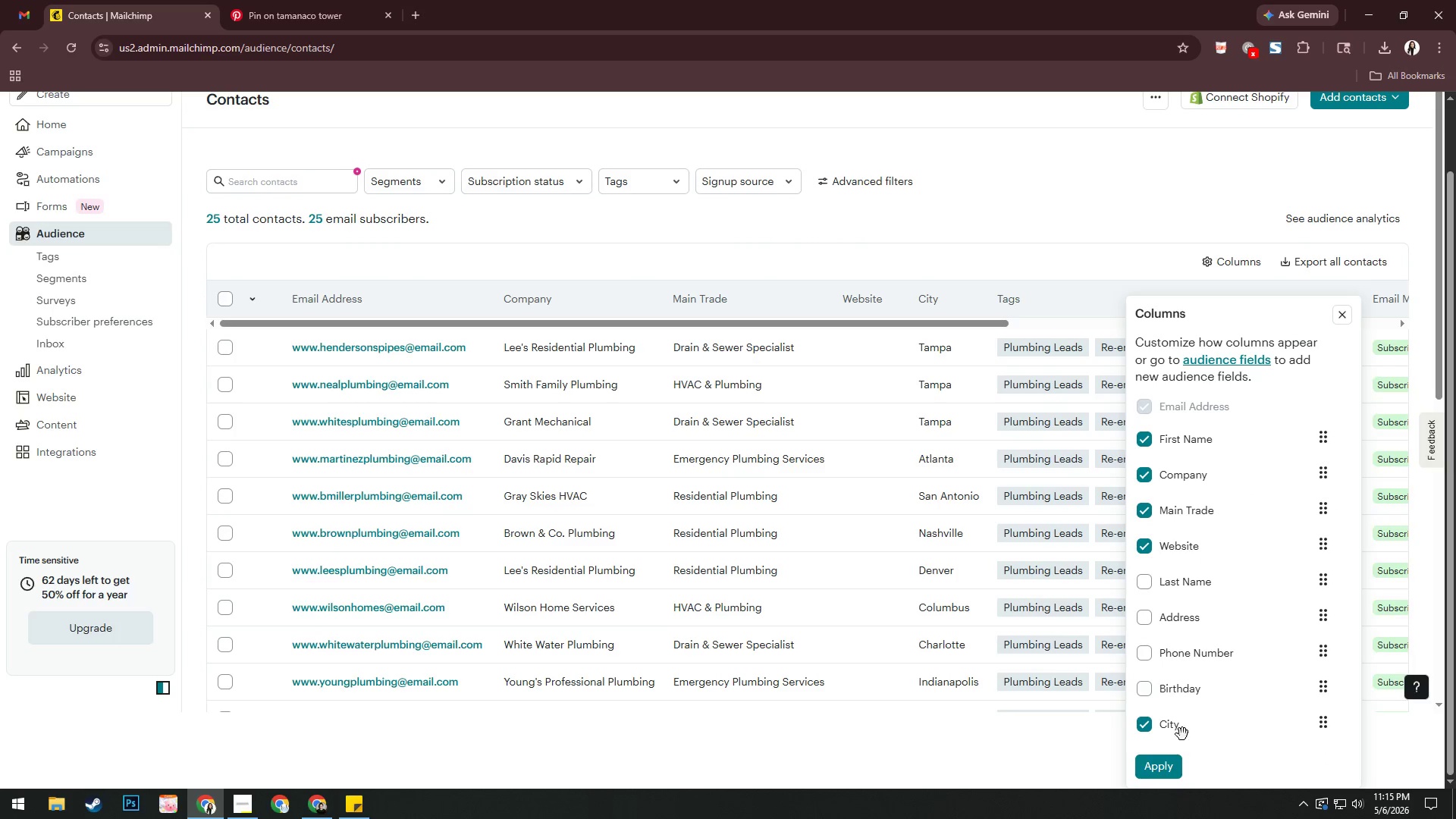 
left_click_drag(start_coordinate=[1185, 726], to_coordinate=[1189, 584])
 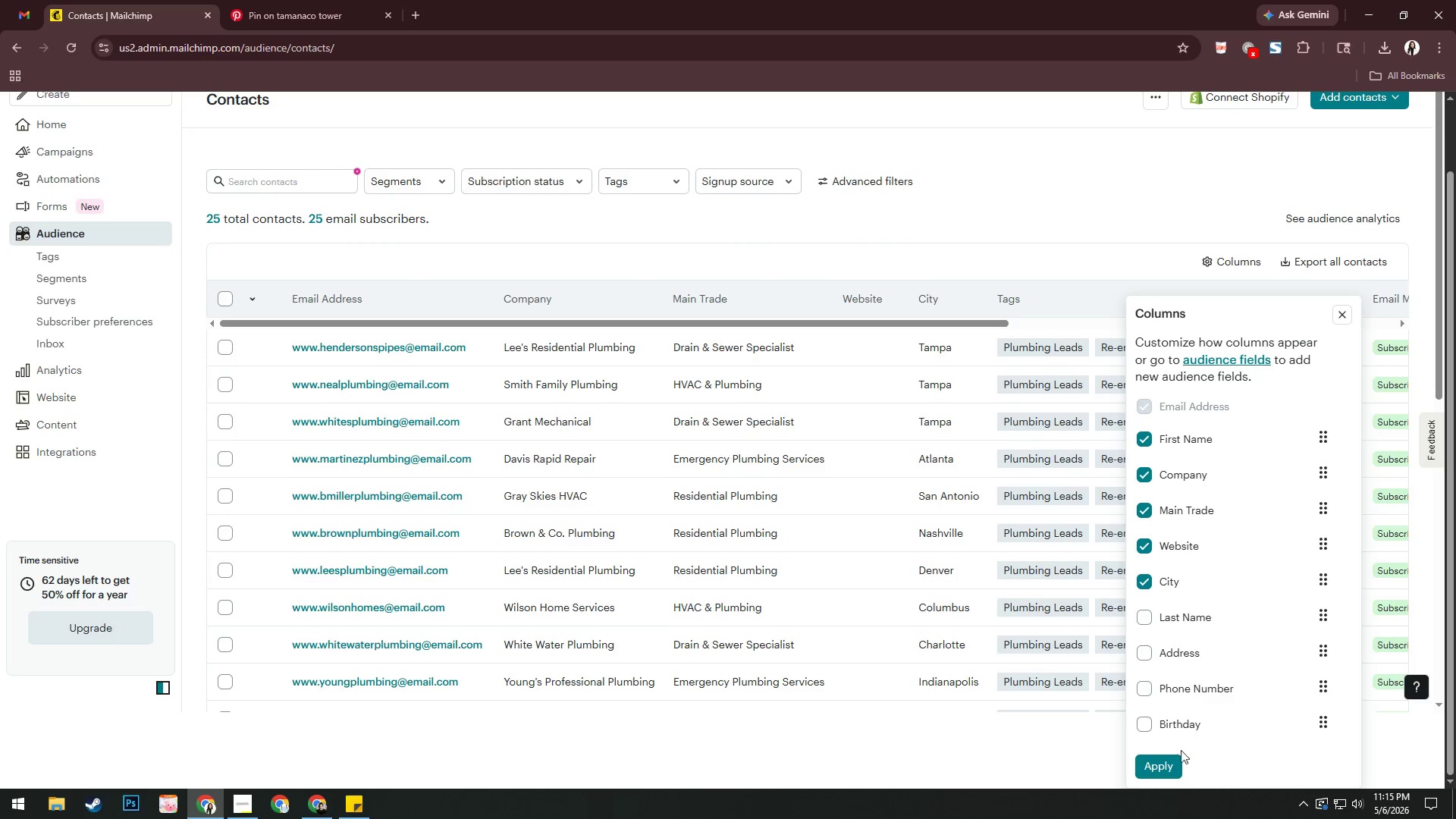 
left_click([1178, 763])
 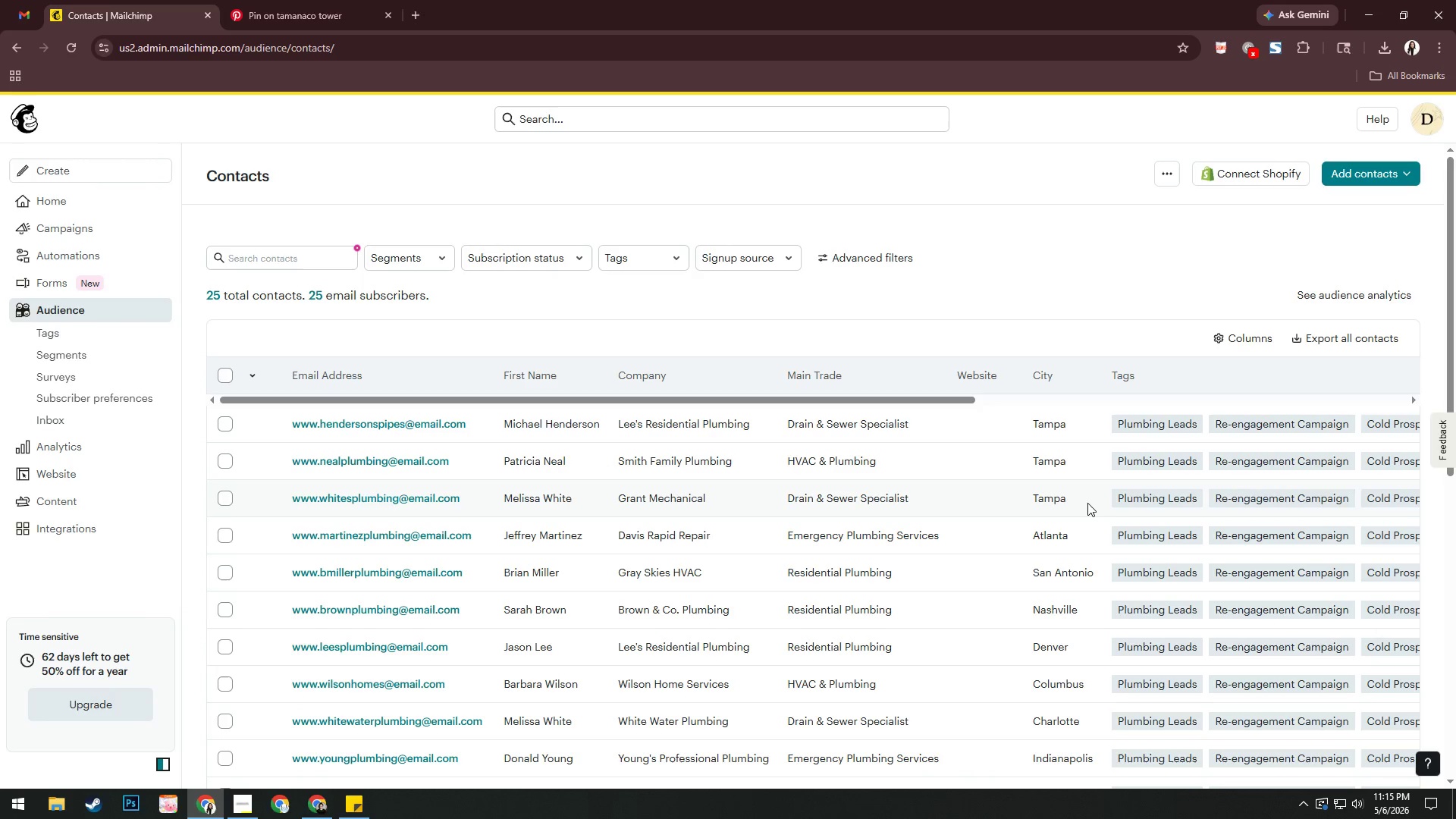 
wait(22.92)
 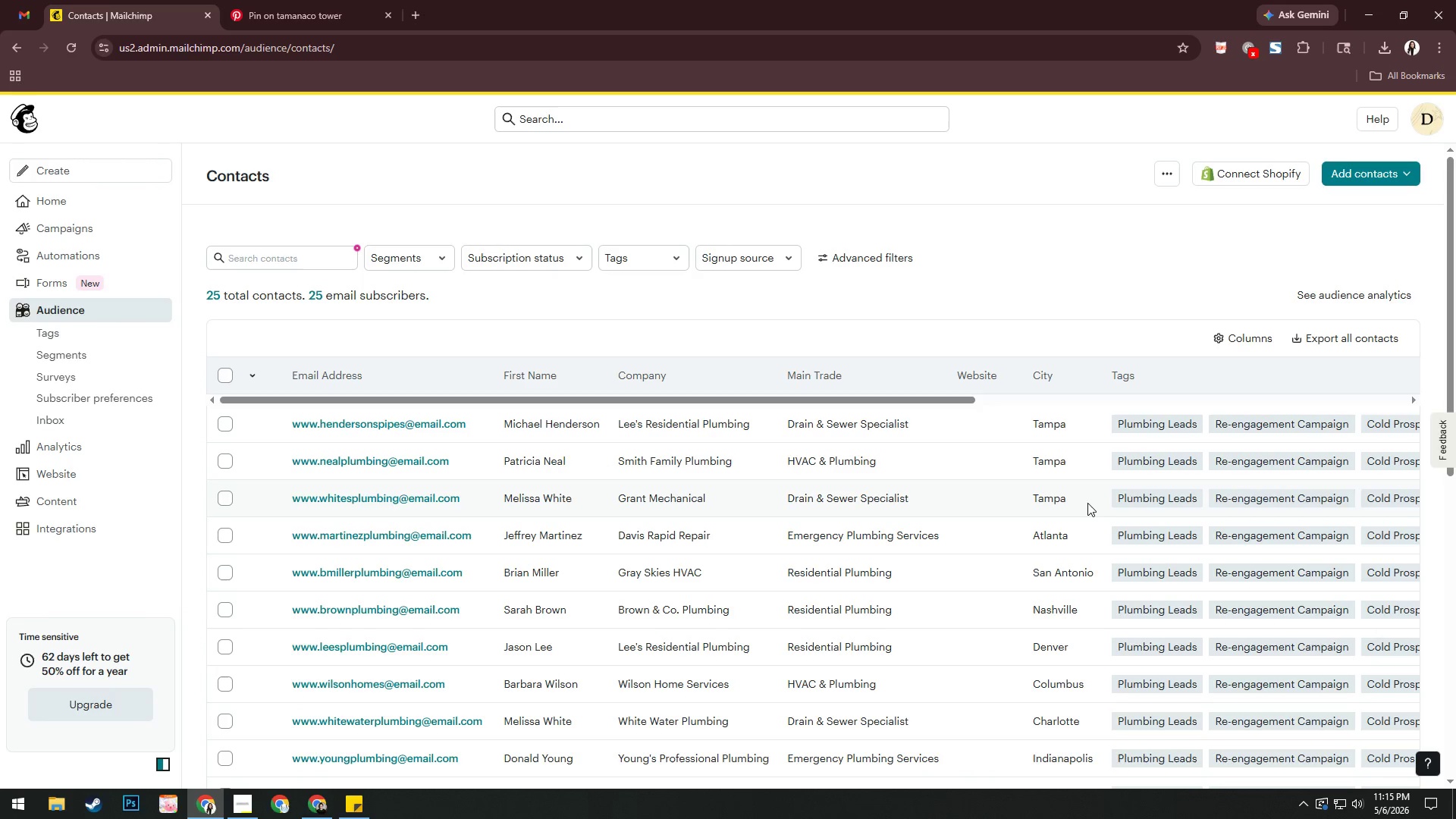 
left_click([235, 806])